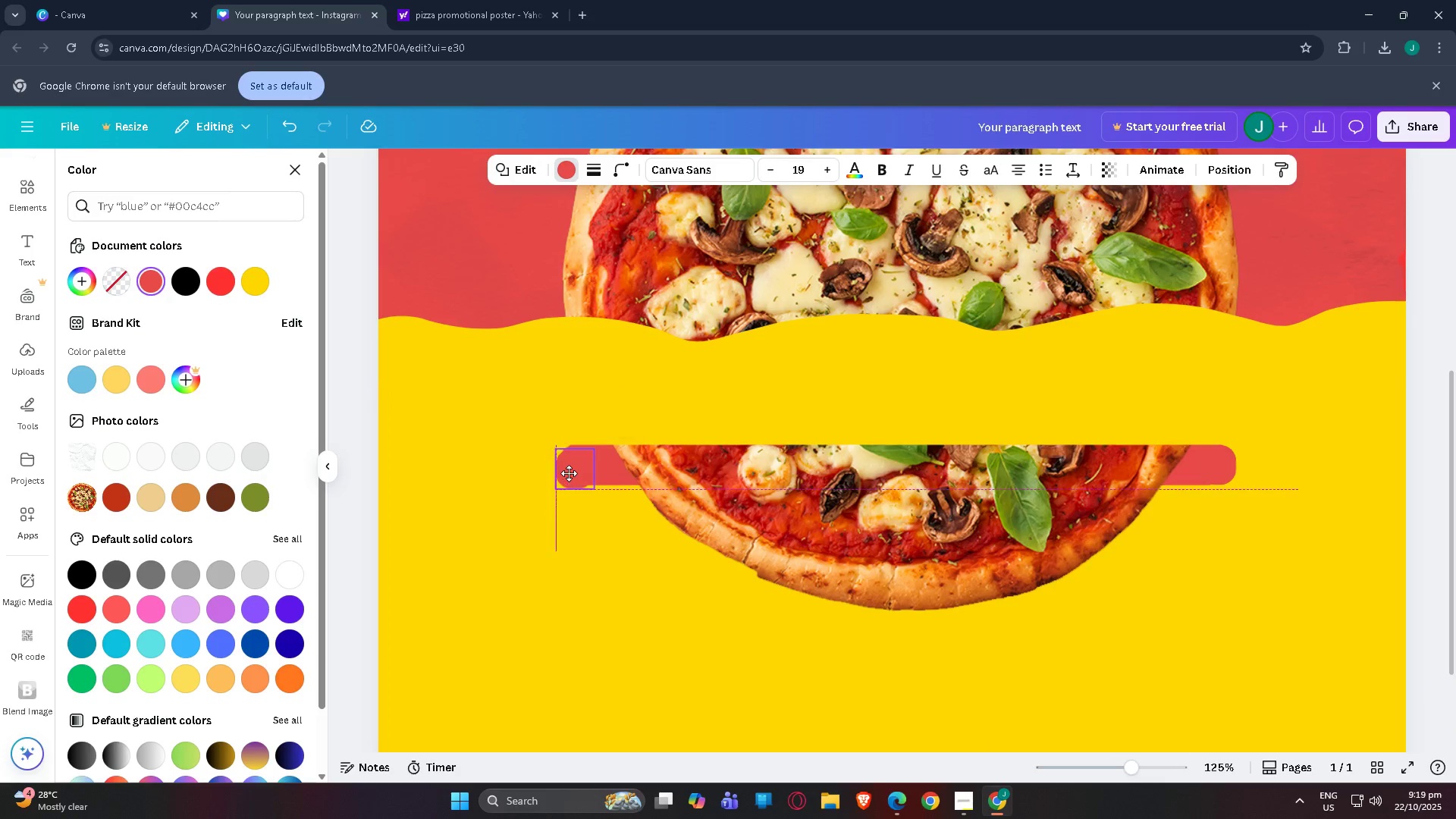 
wait(6.92)
 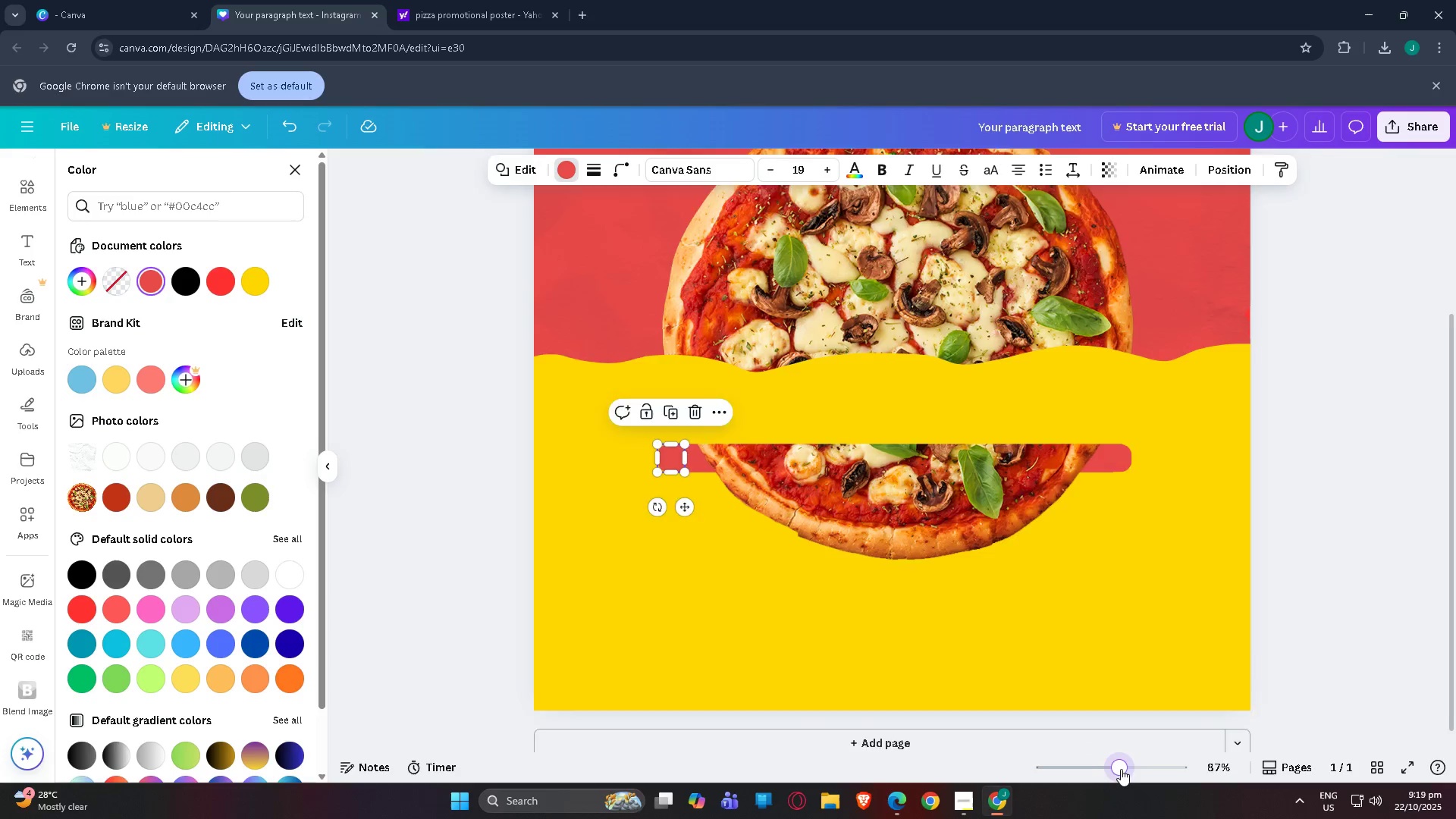 
left_click([468, 517])
 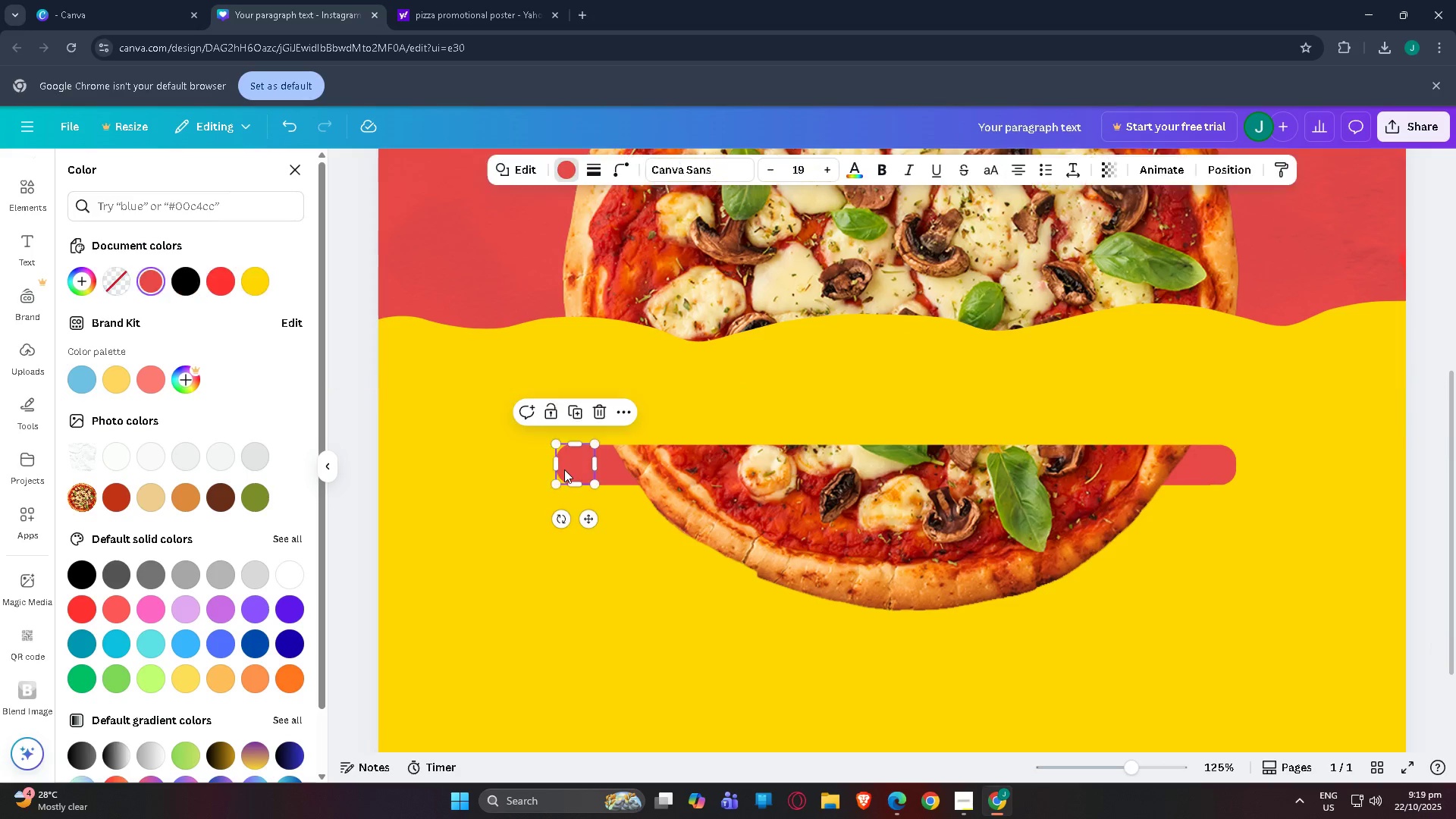 
double_click([564, 469])
 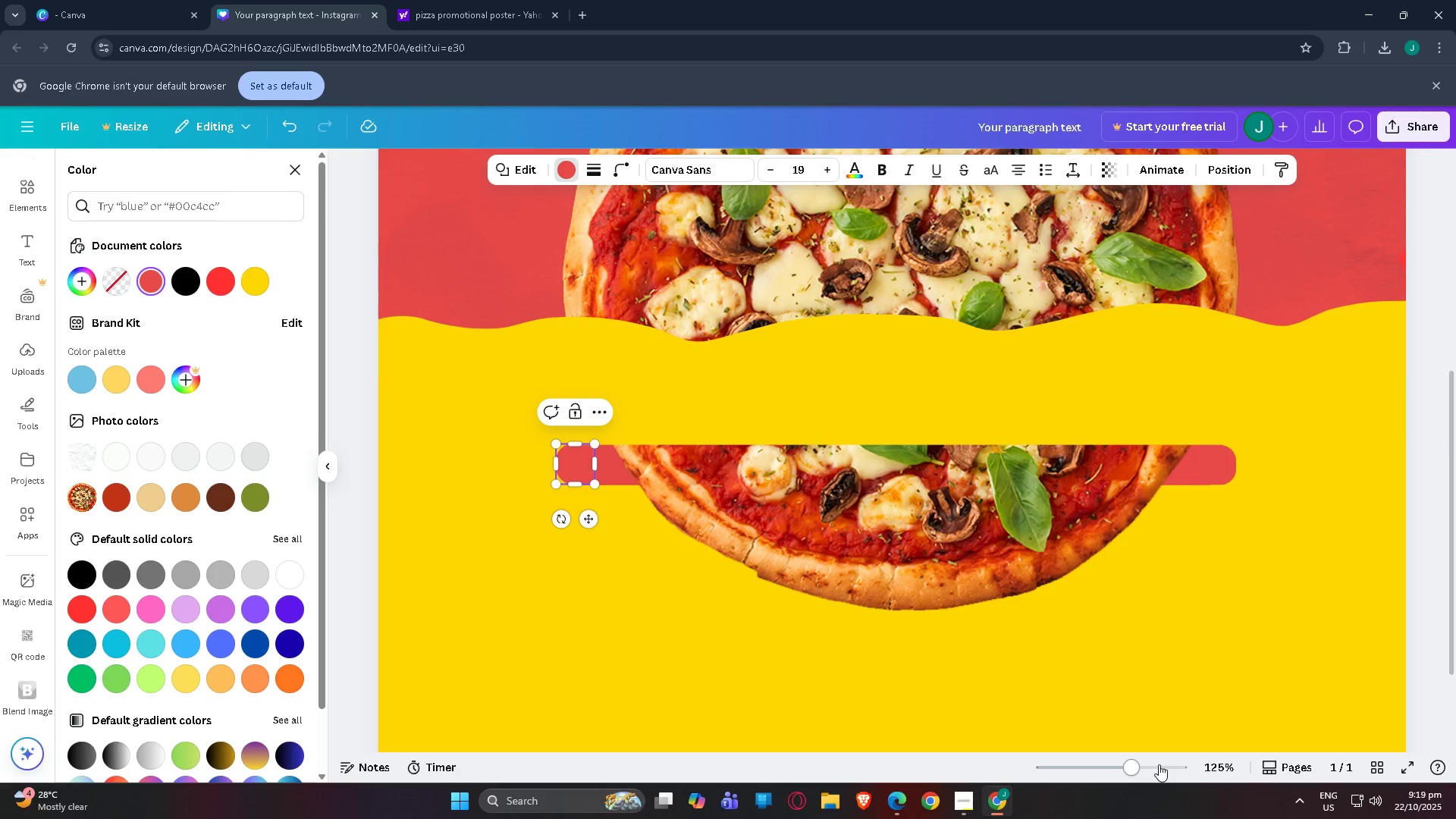 
left_click([1158, 764])
 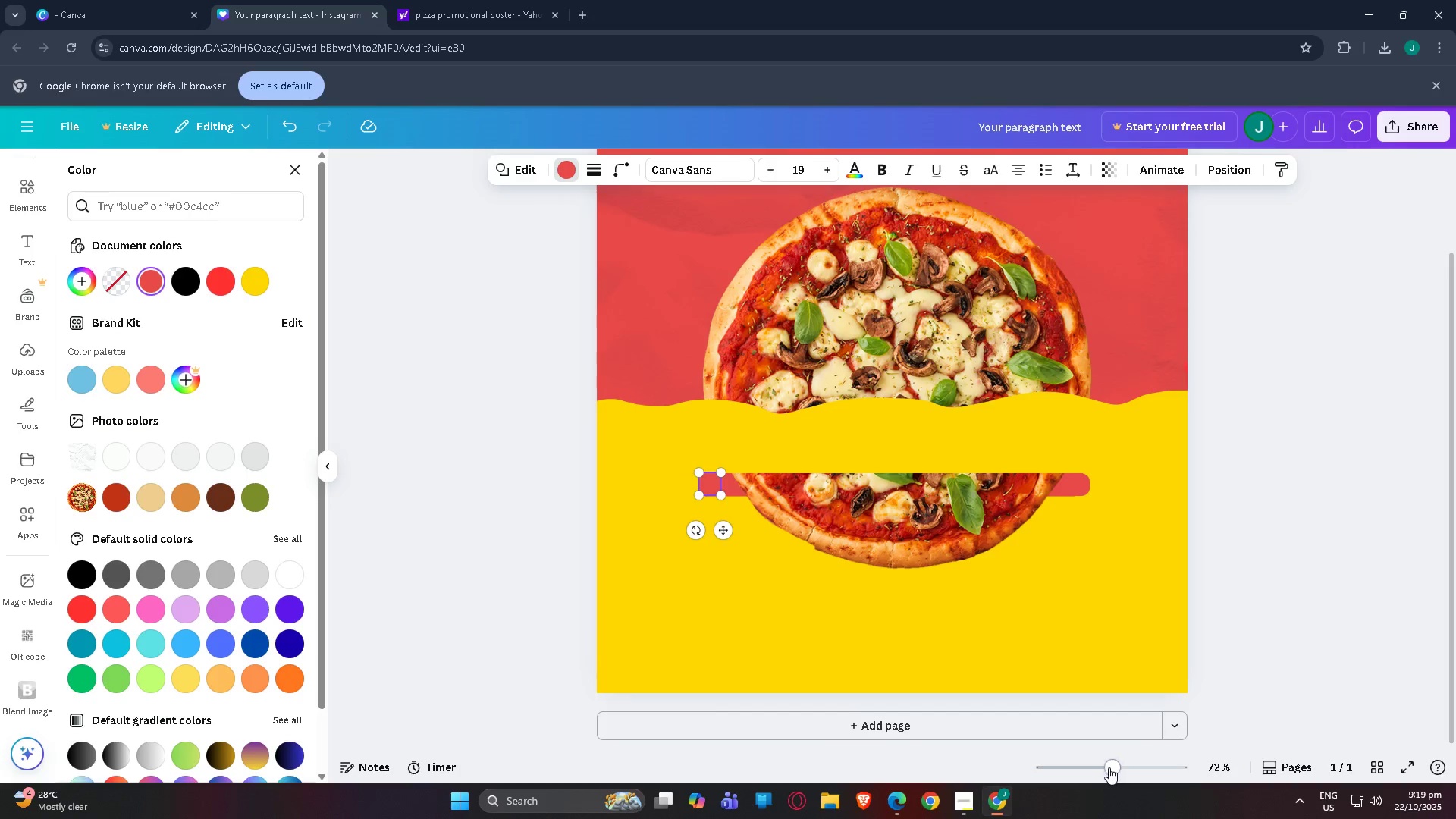 
left_click_drag(start_coordinate=[1122, 767], to_coordinate=[1147, 767])
 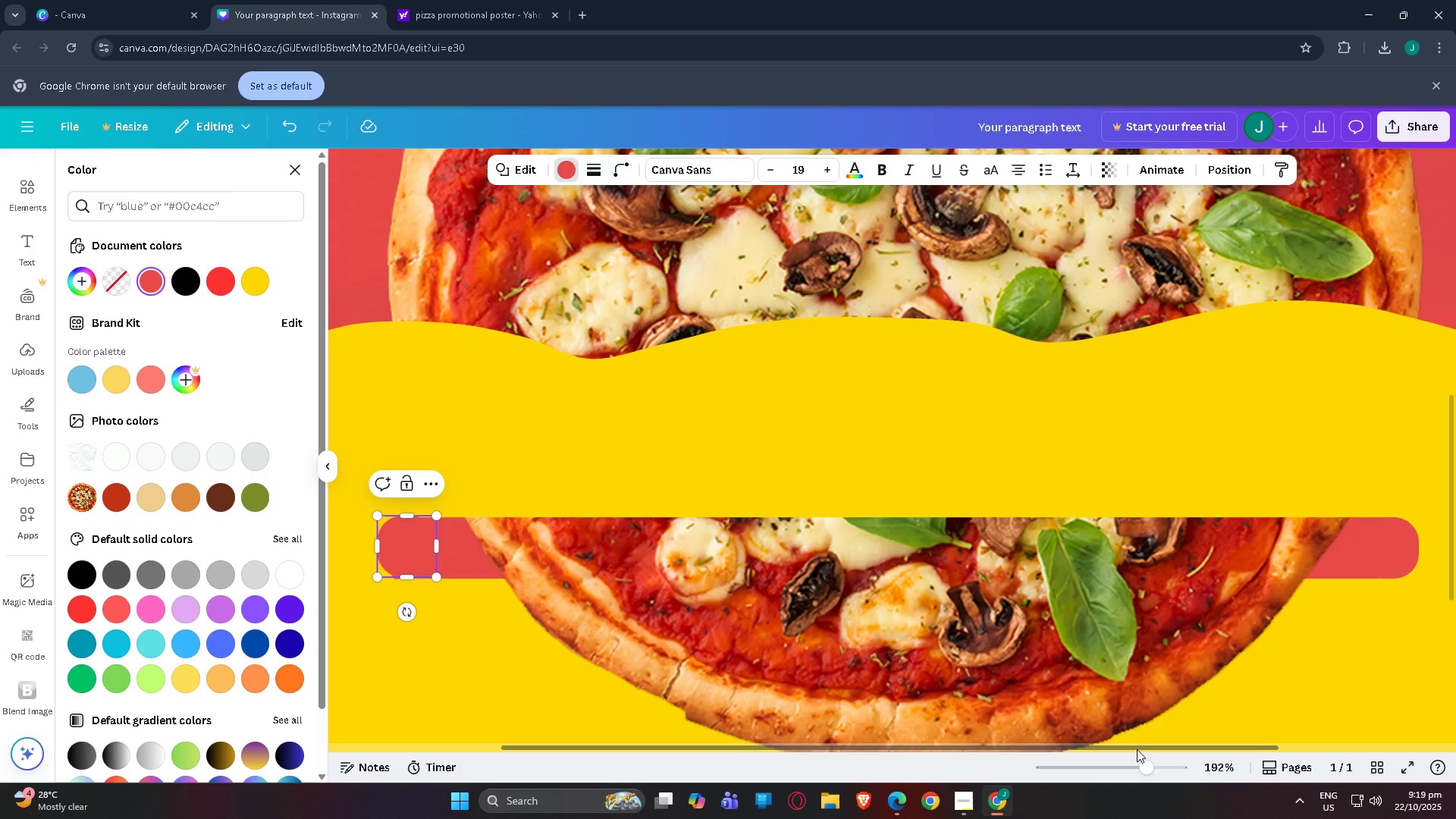 
left_click_drag(start_coordinate=[1137, 749], to_coordinate=[974, 749])
 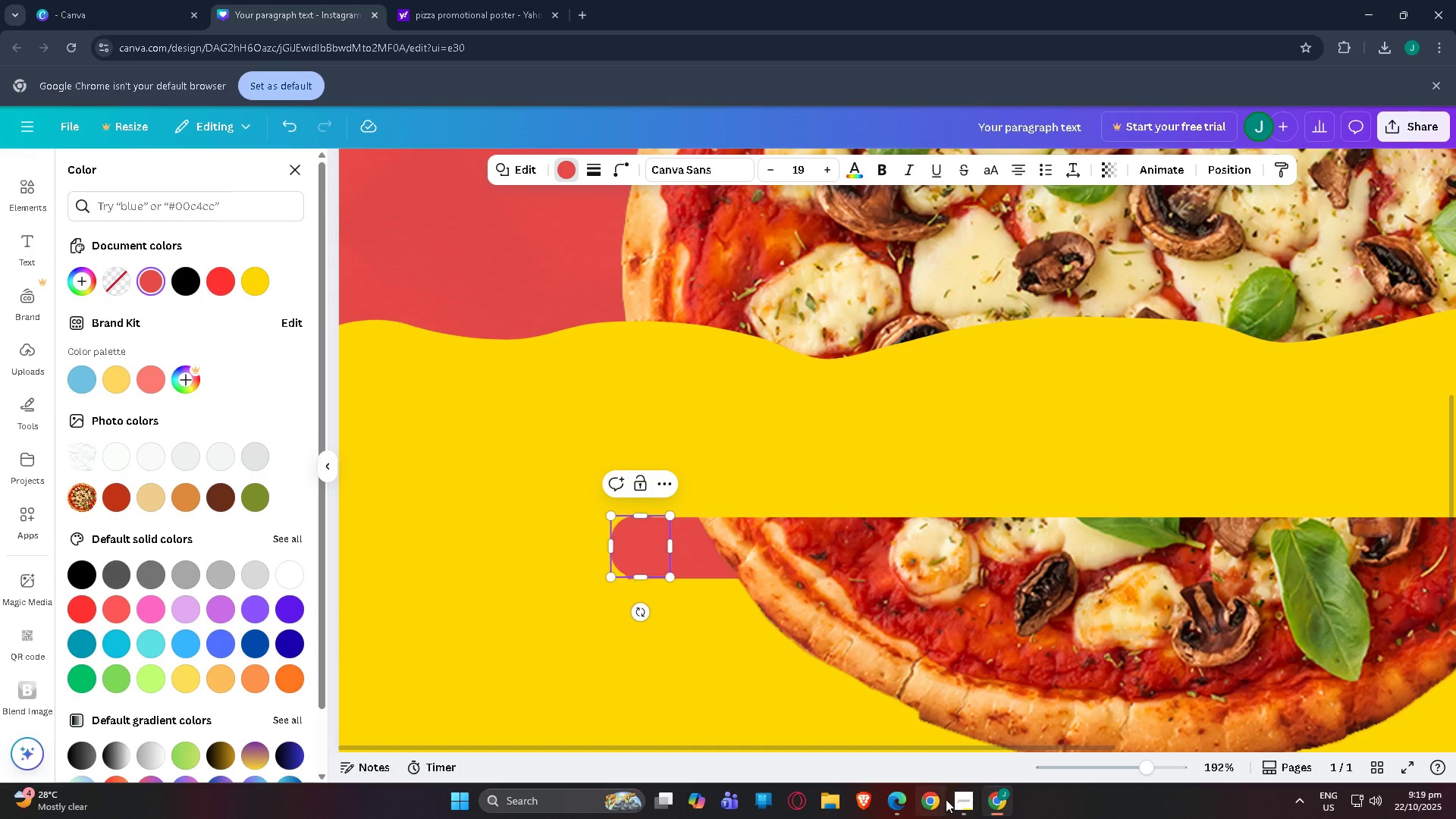 
left_click([946, 799])
 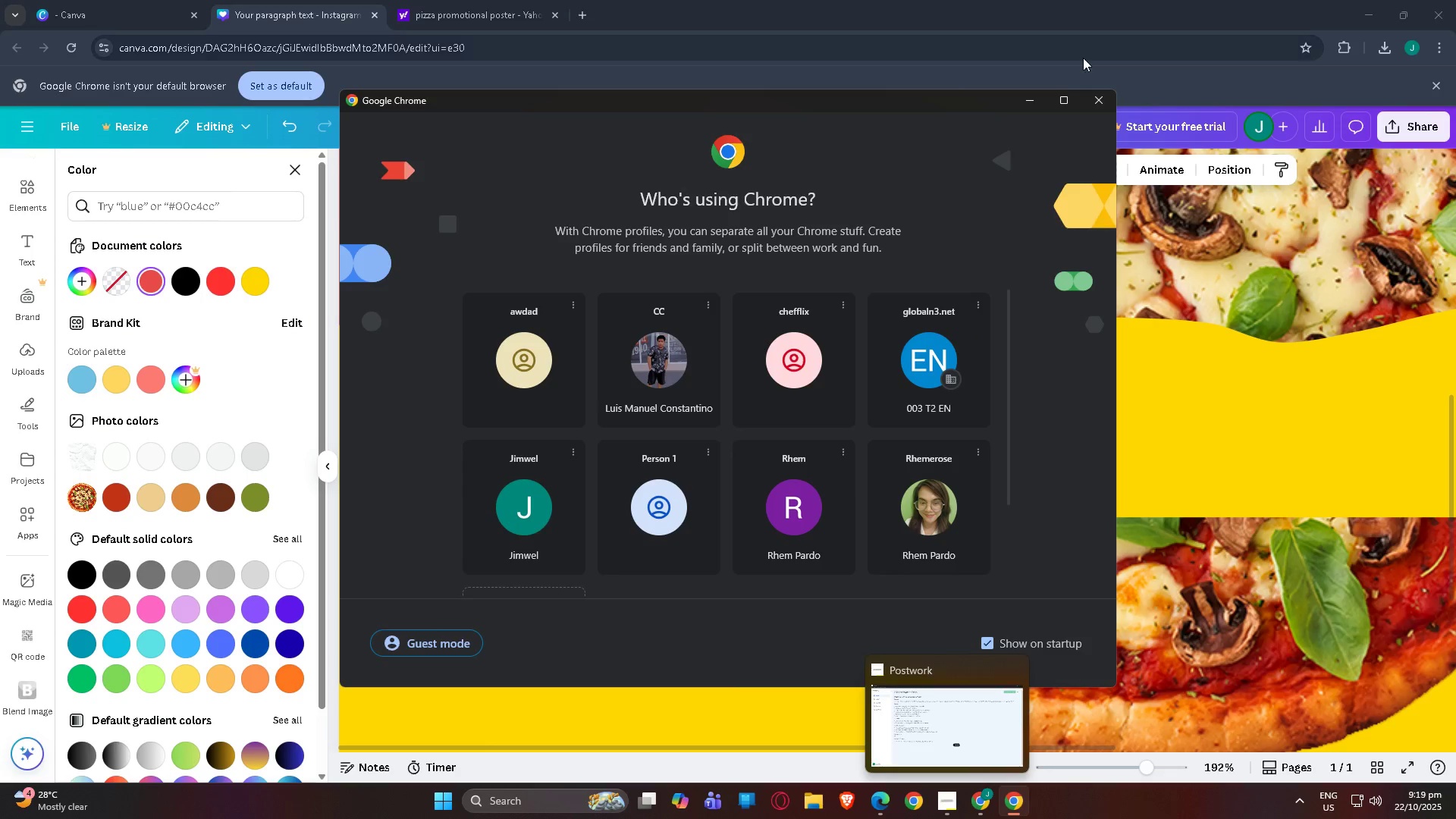 
left_click([1094, 102])
 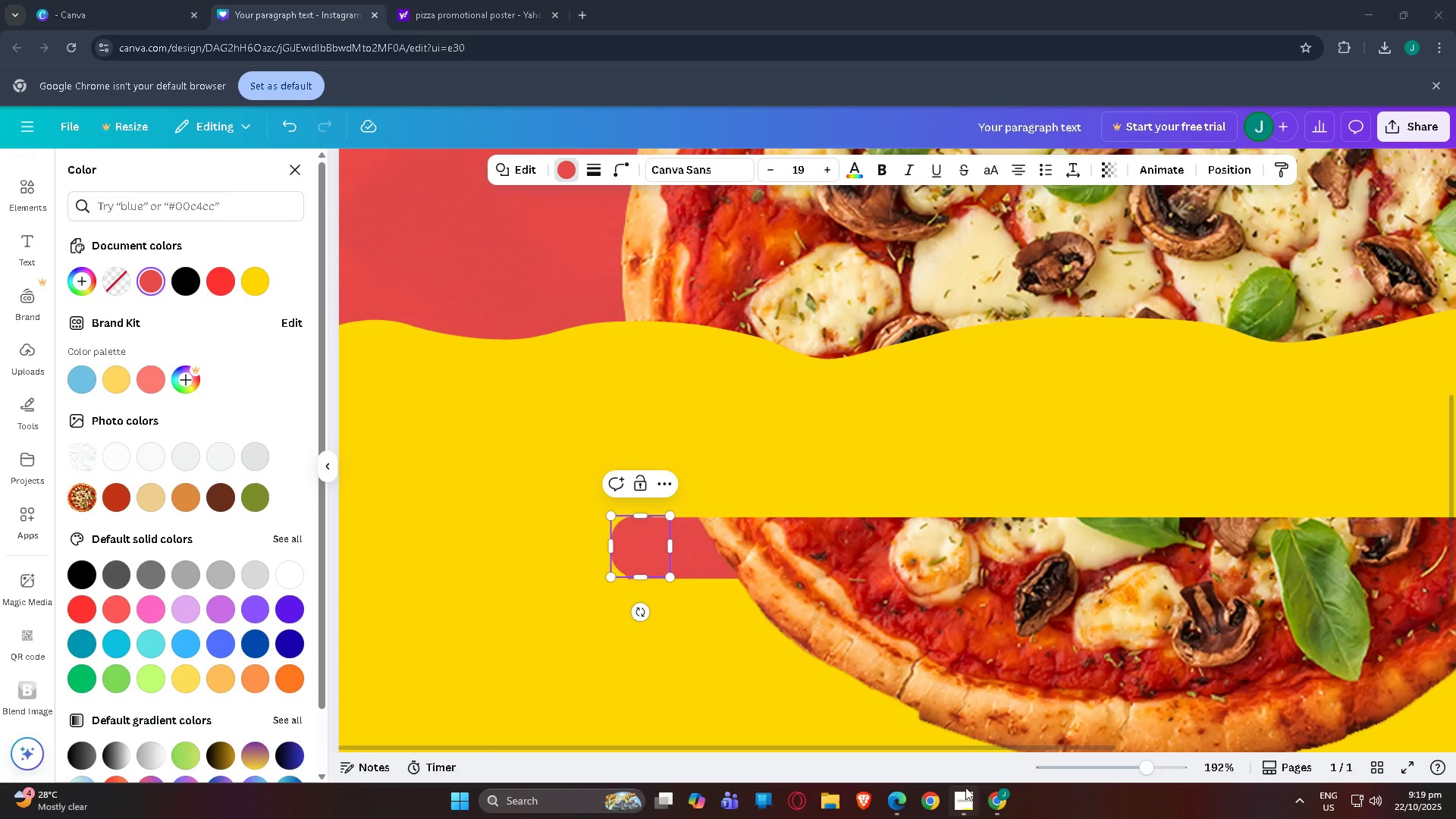 
left_click([965, 791])